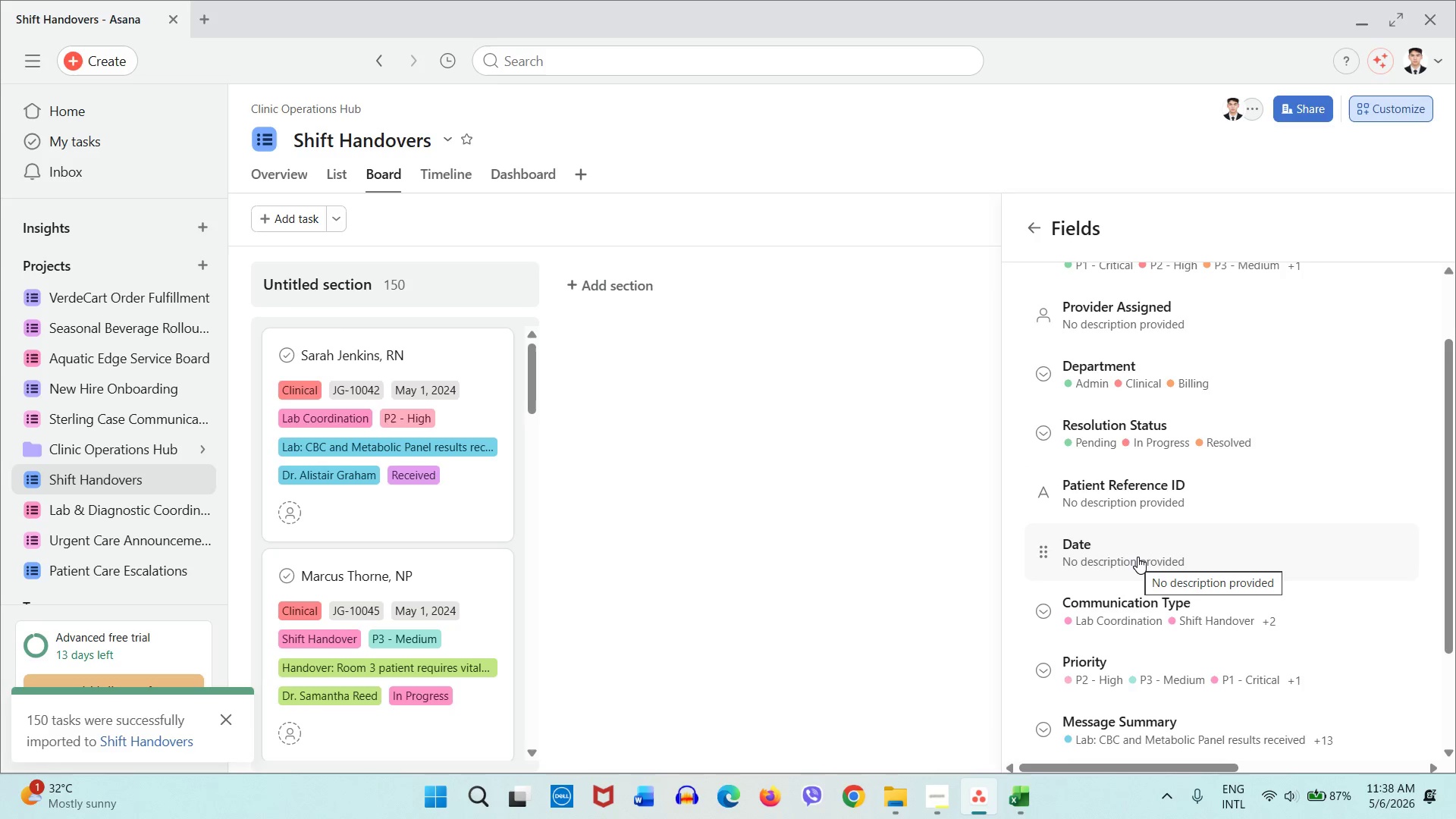 
scroll: coordinate [1138, 557], scroll_direction: down, amount: 1.0
 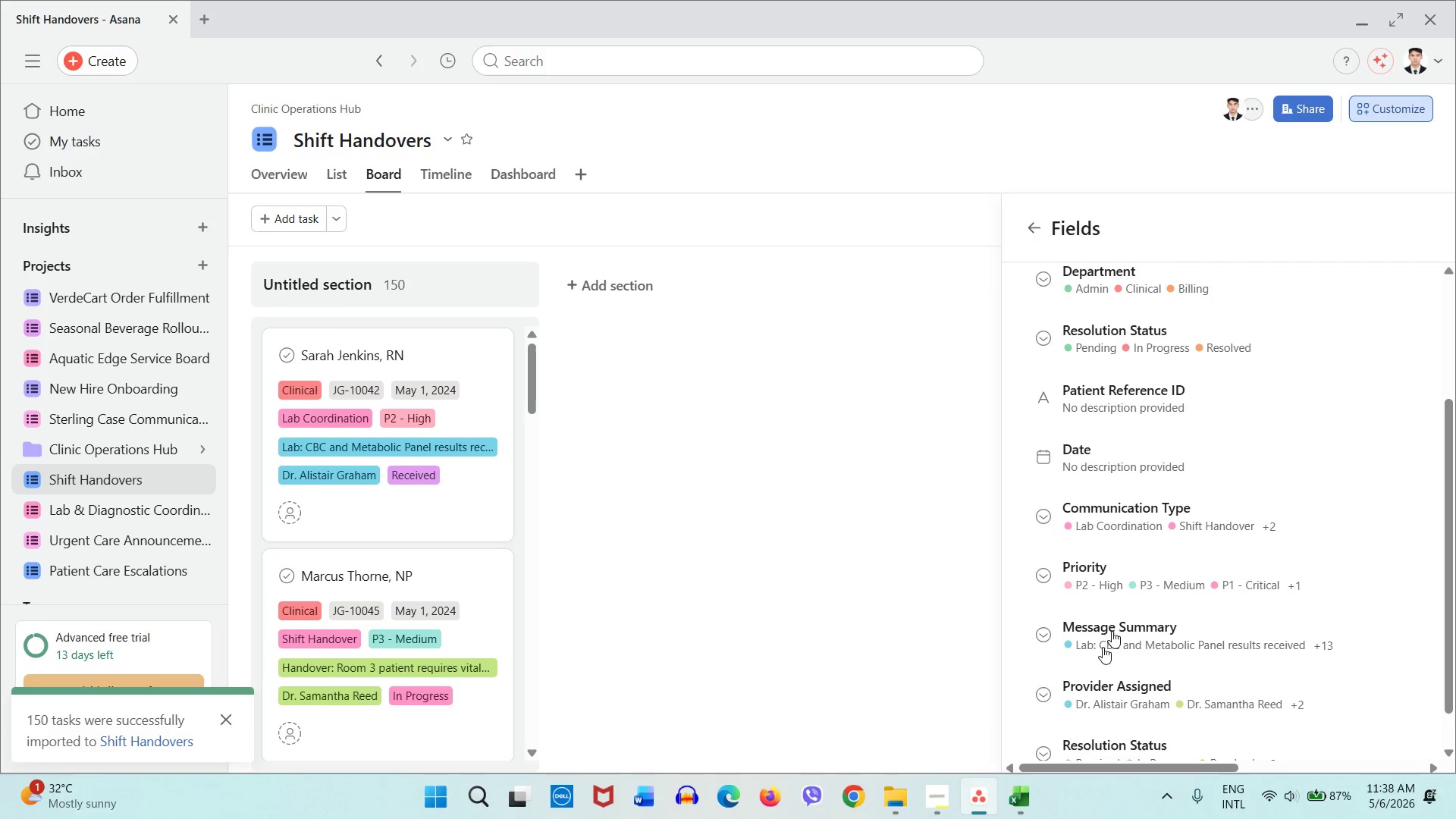 
left_click([943, 799])